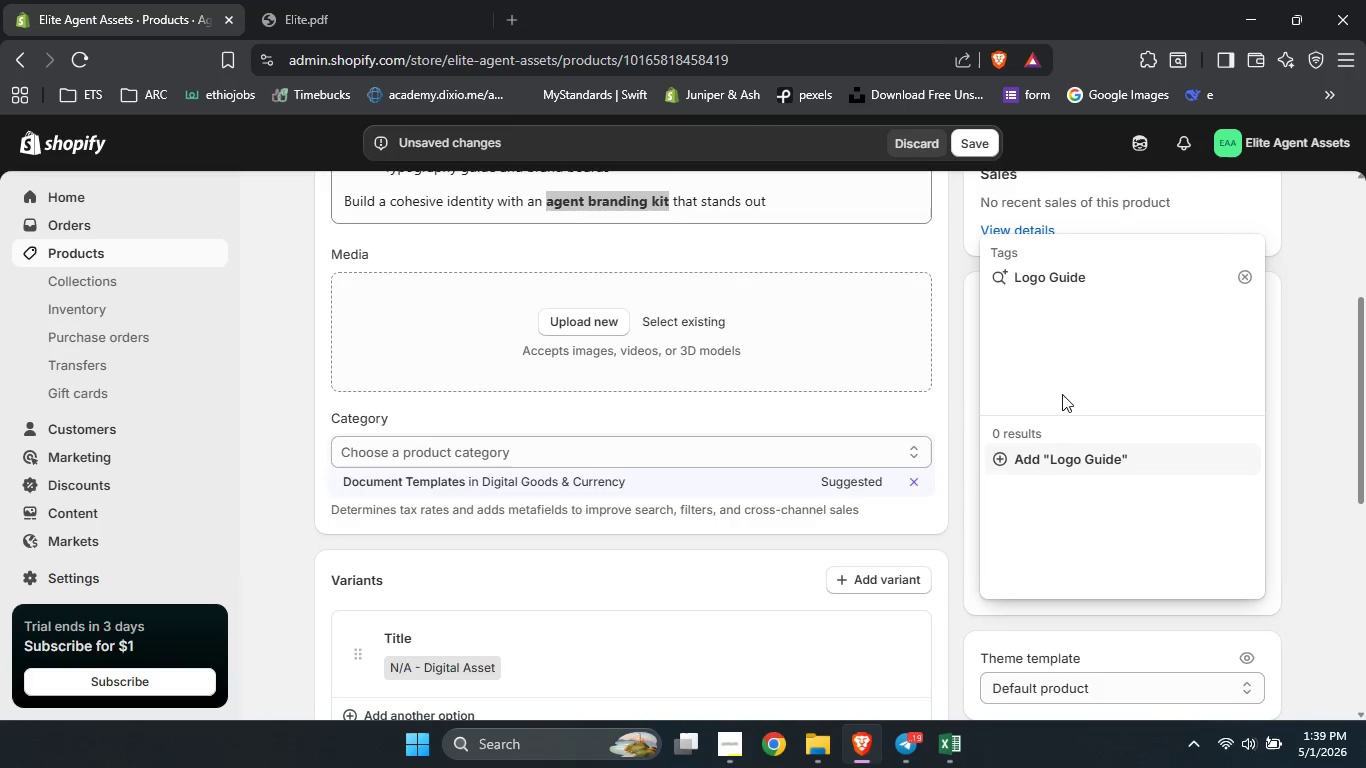 
left_click([1039, 465])
 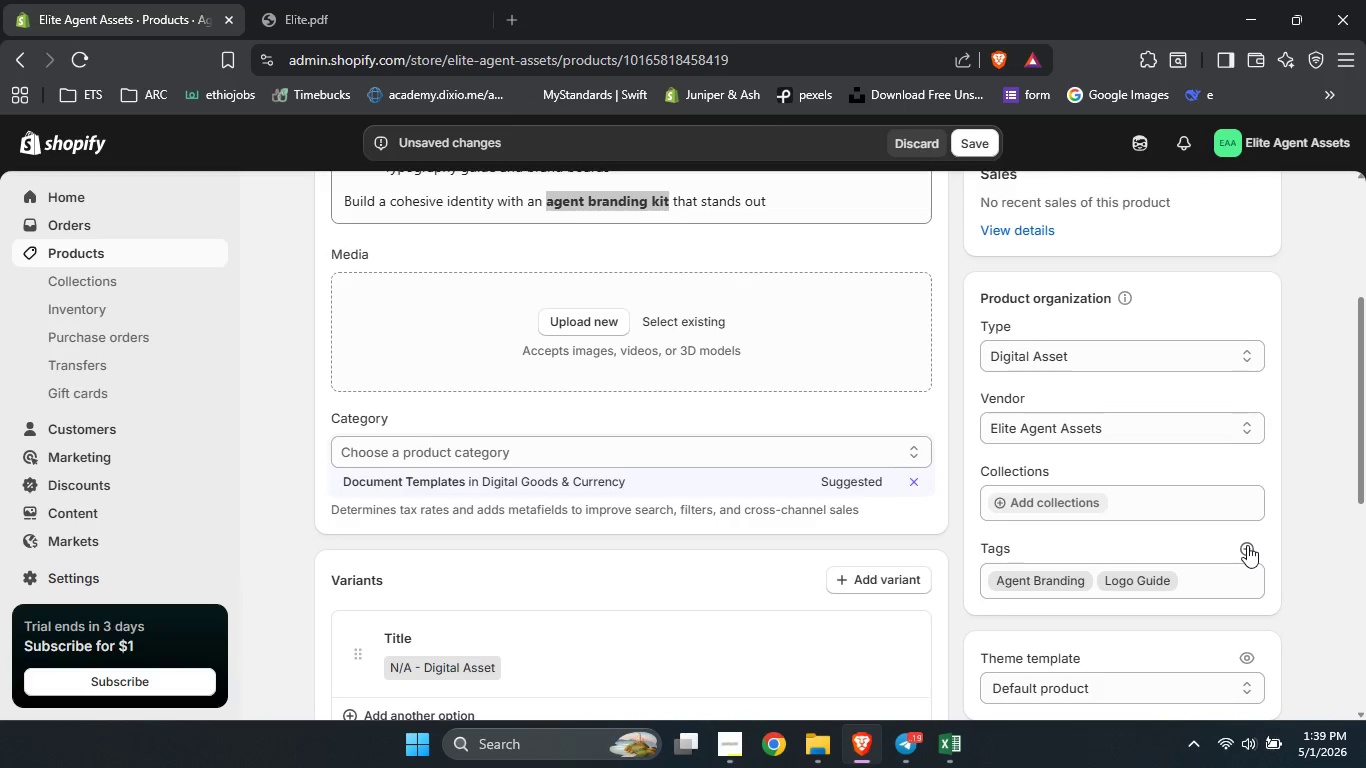 
left_click([1247, 545])
 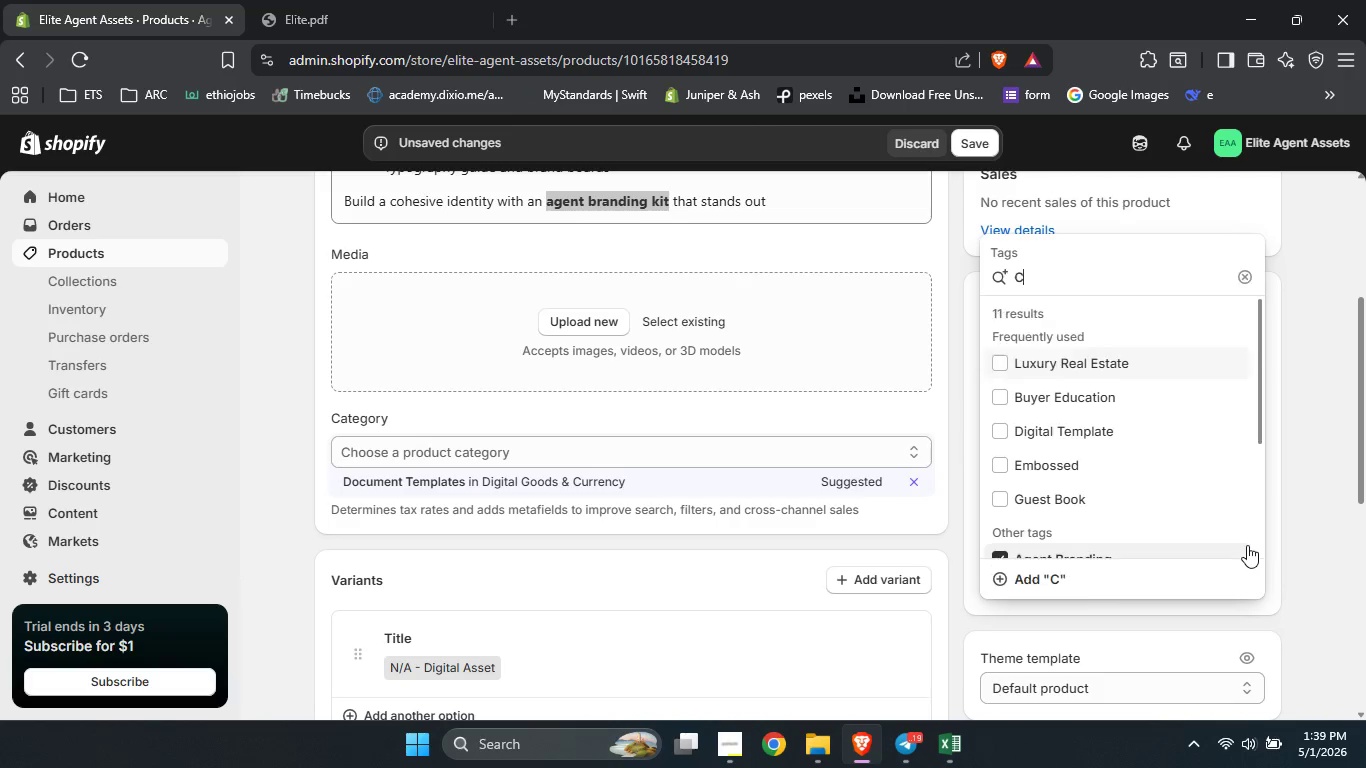 
hold_key(key=ShiftLeft, duration=0.5)